 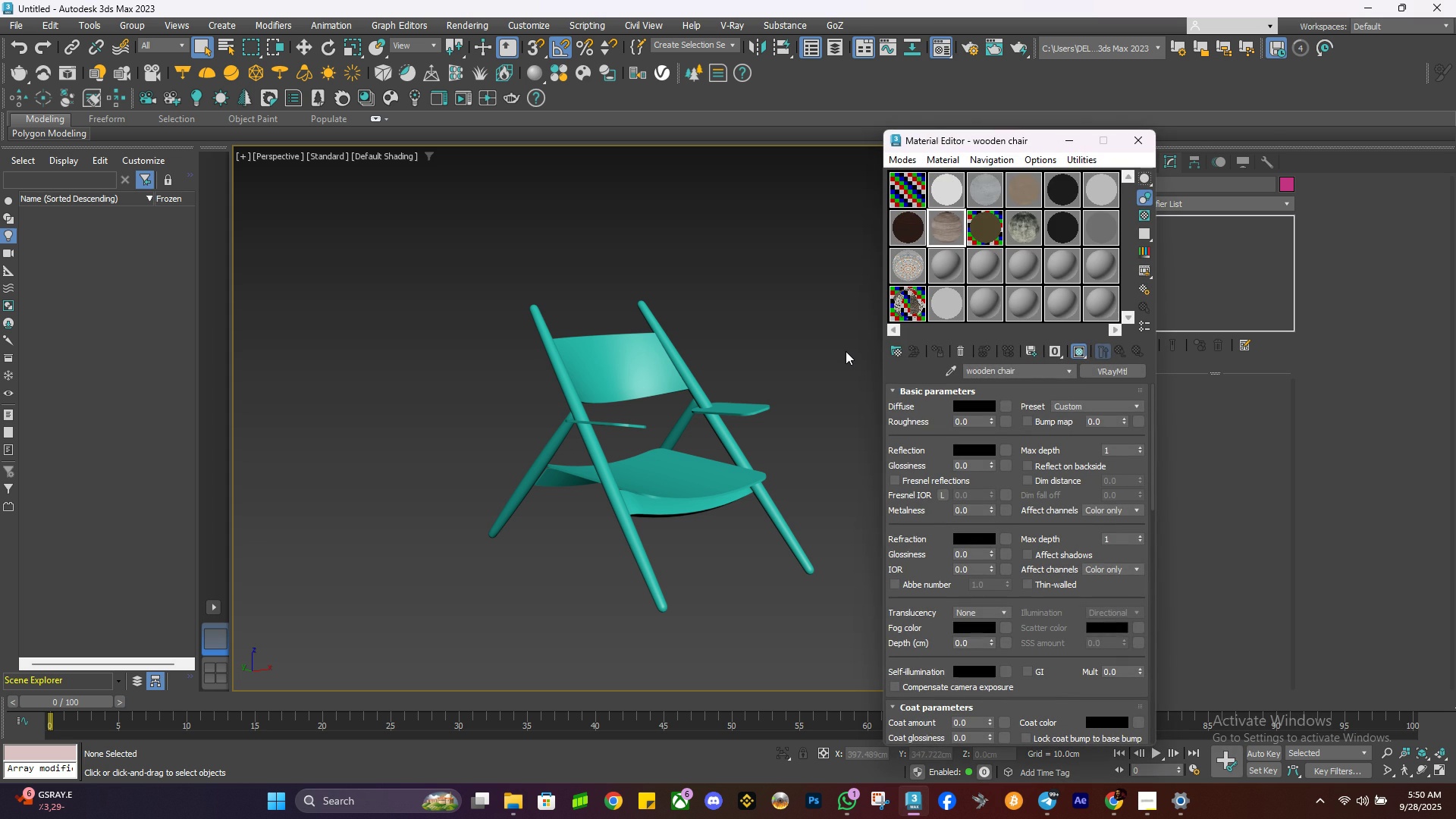 
left_click([1076, 157])
 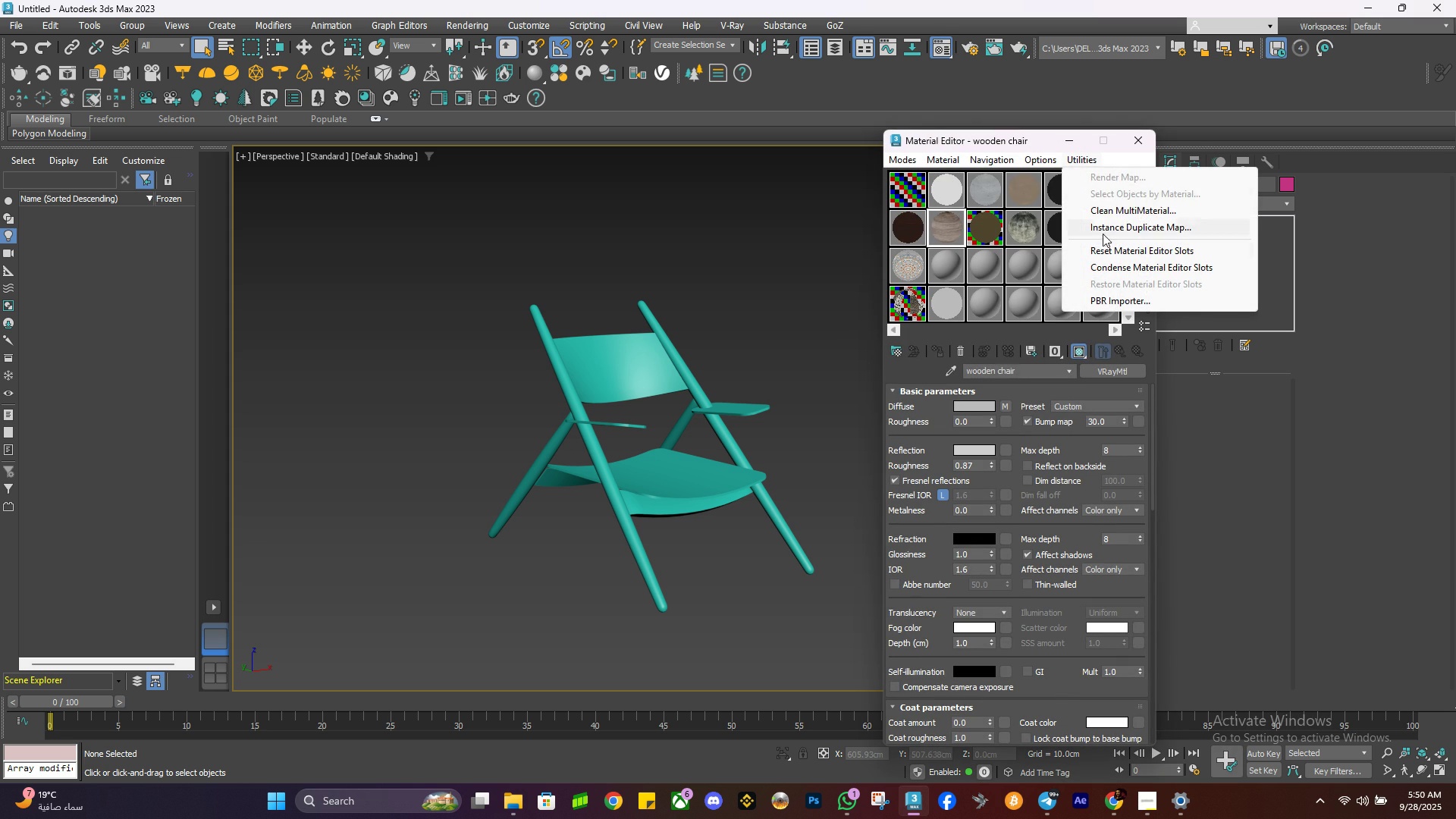 
left_click([1109, 248])
 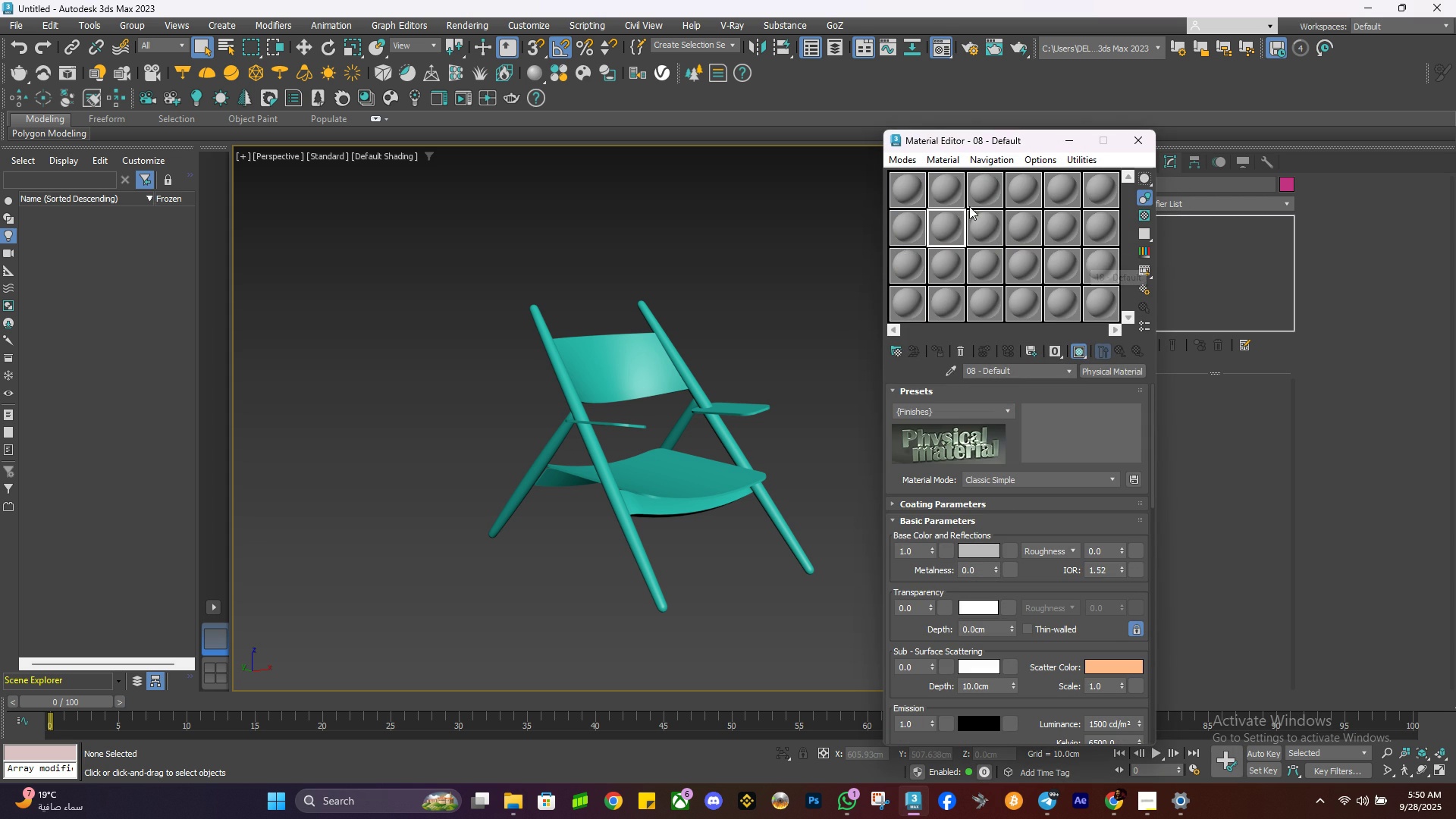 
left_click([912, 180])
 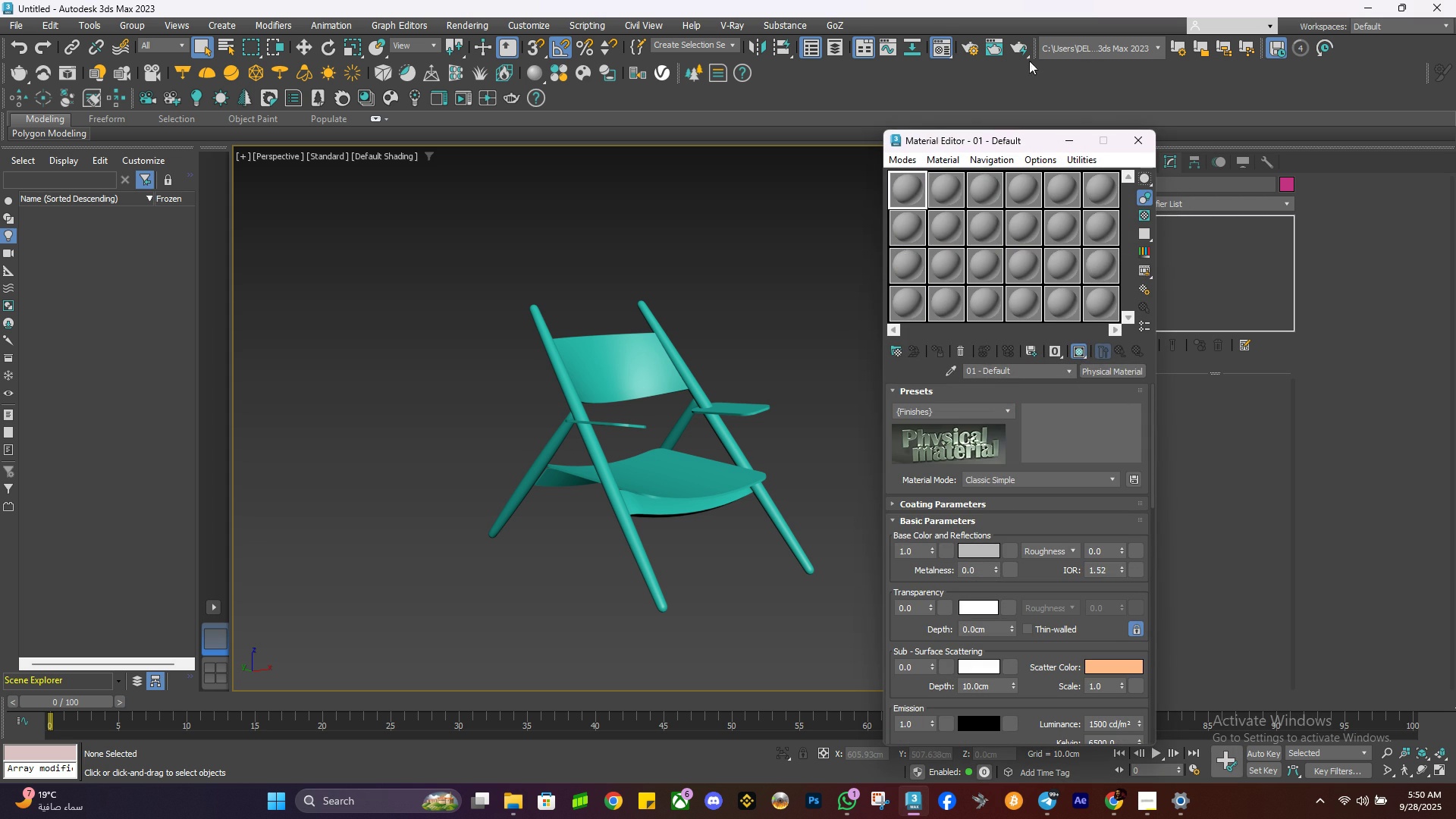 
left_click([968, 42])
 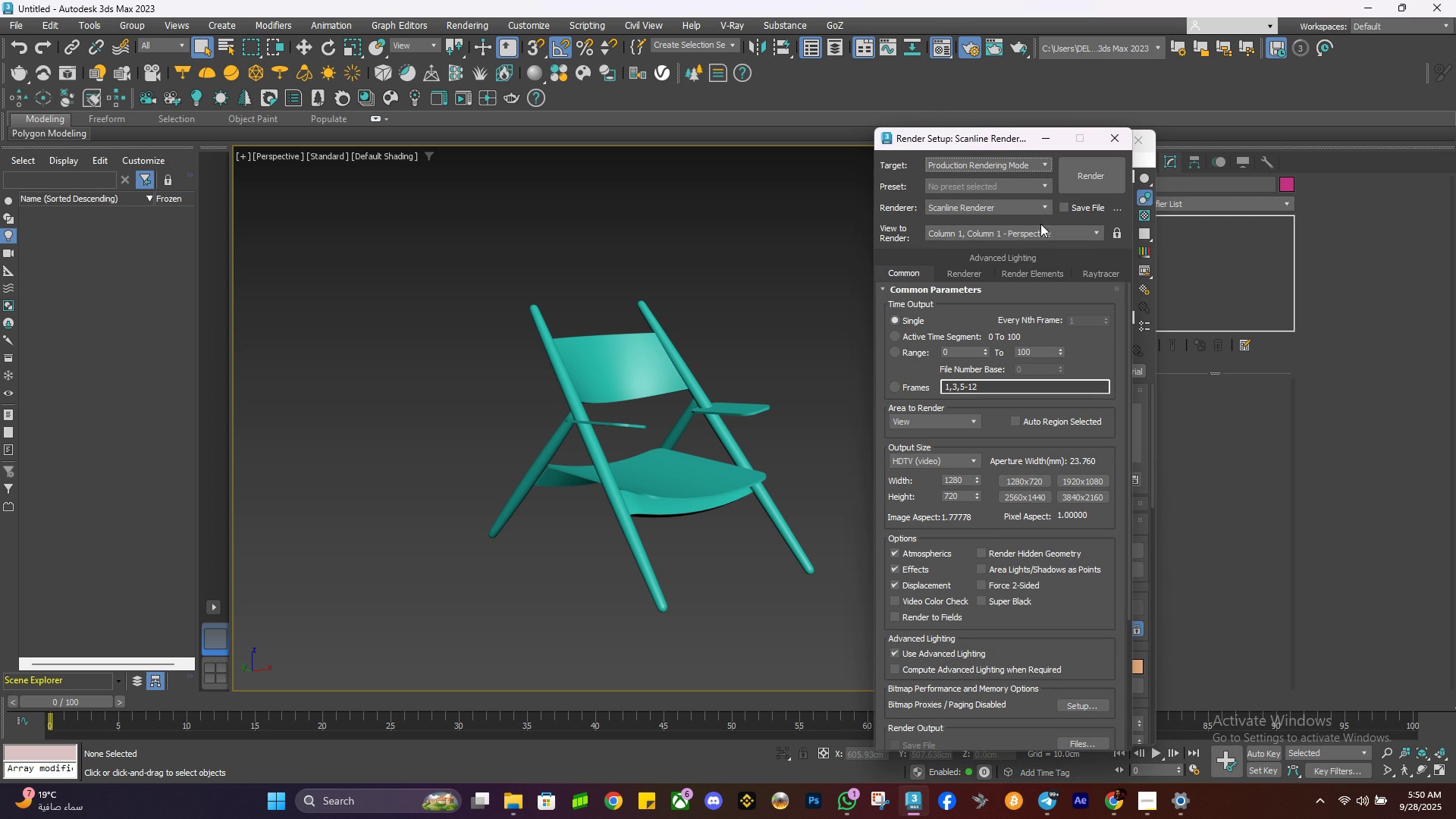 
left_click([1006, 206])
 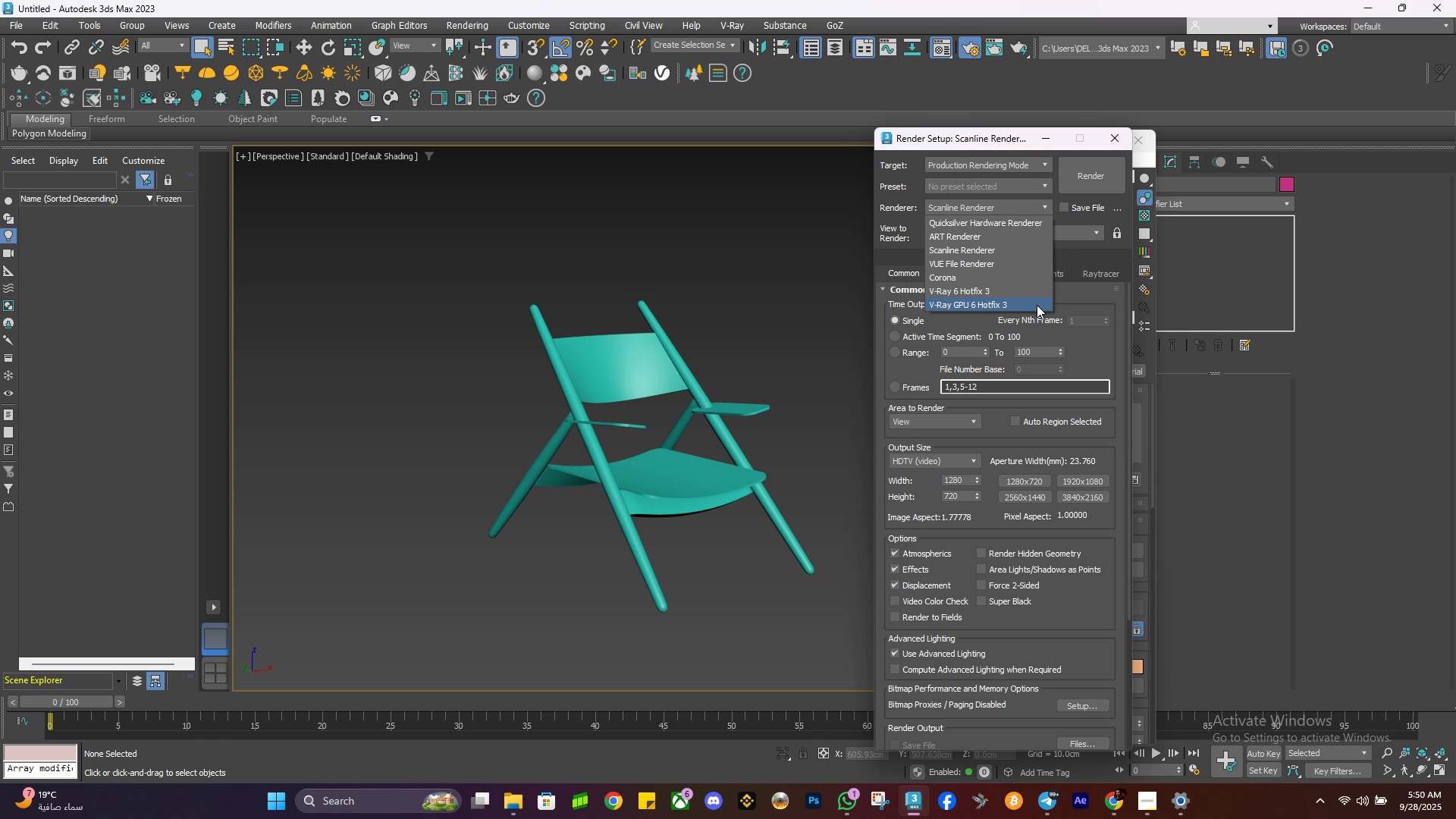 
wait(5.07)
 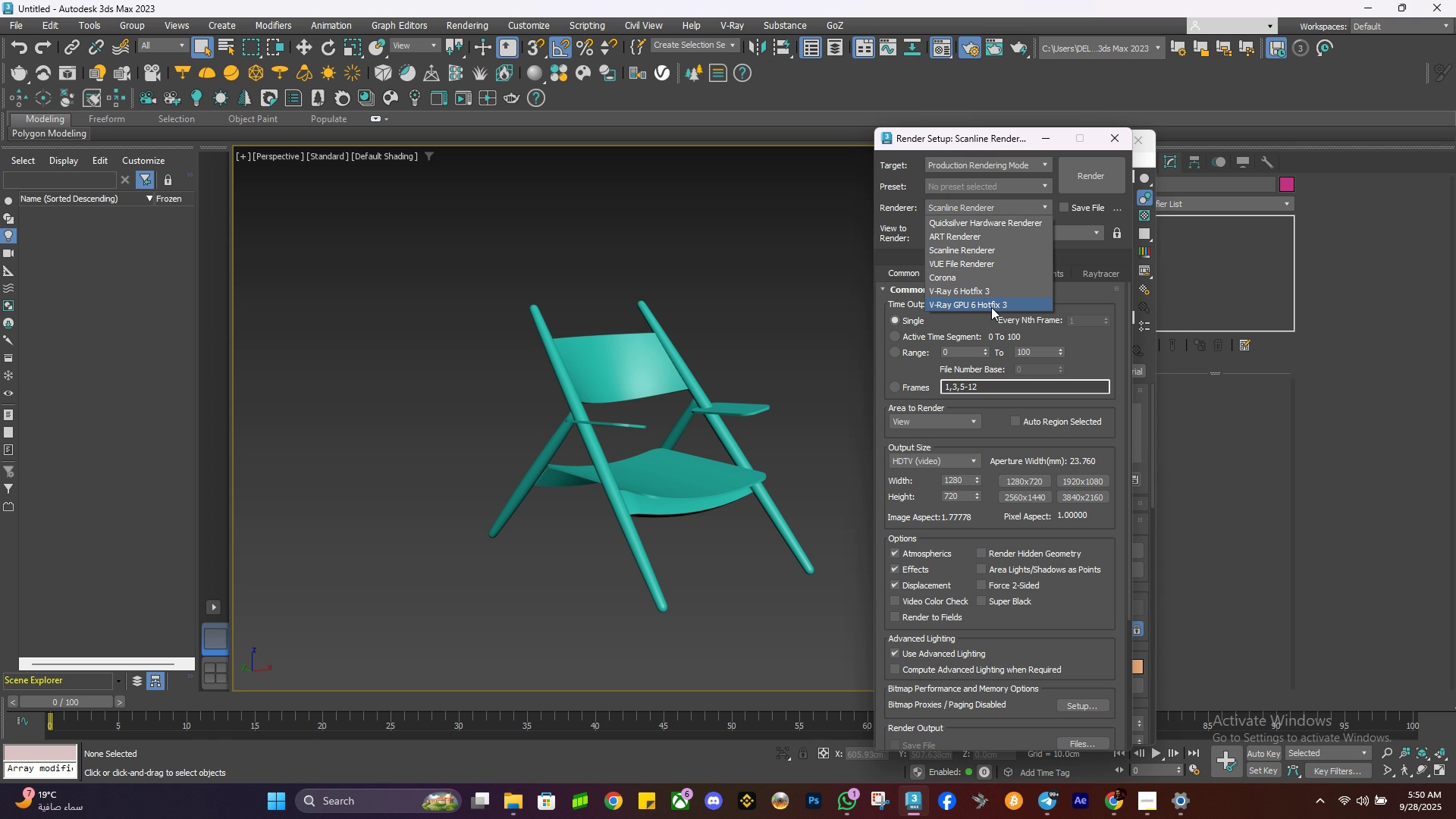 
left_click([1036, 305])
 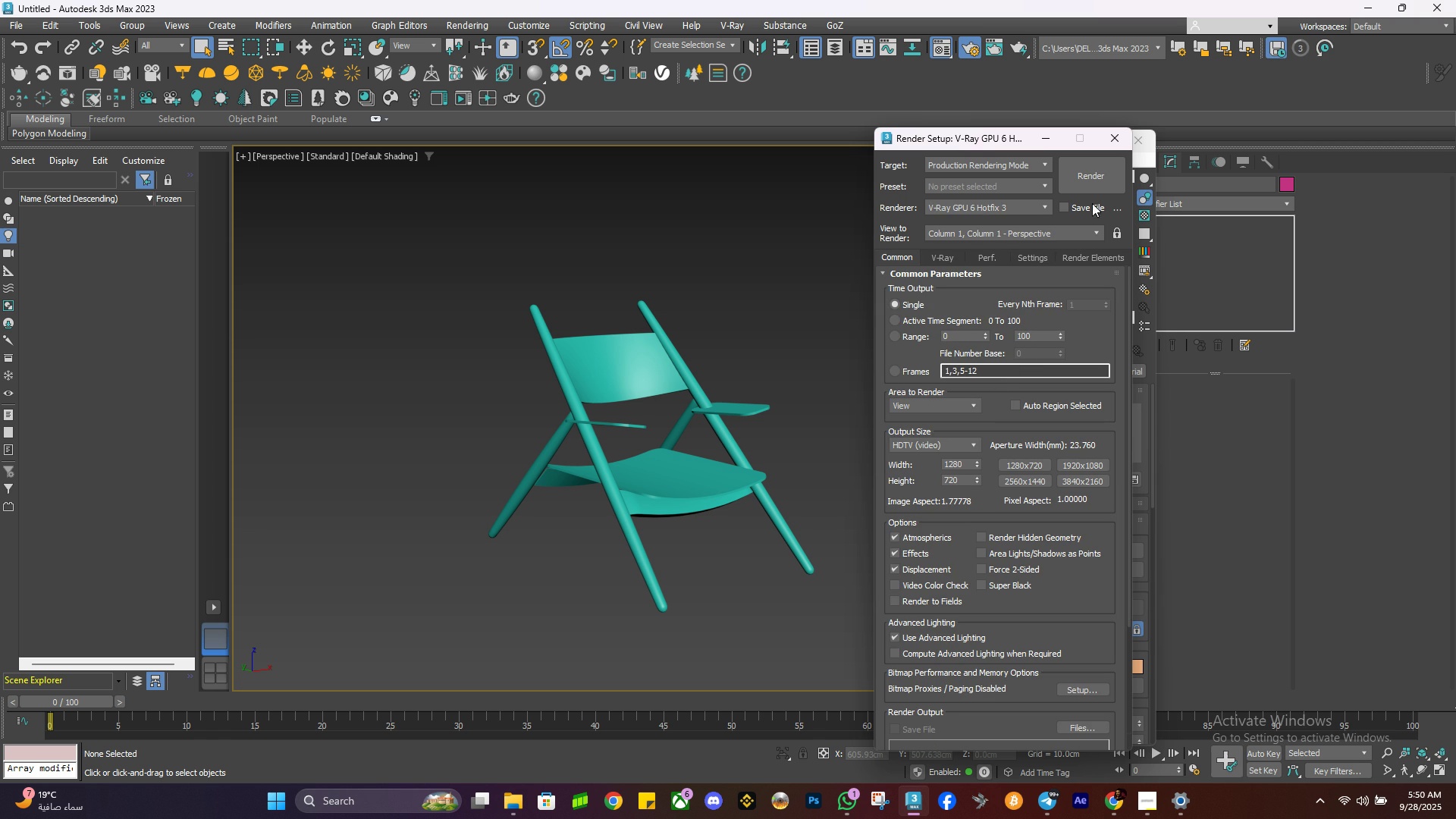 
left_click([1119, 141])
 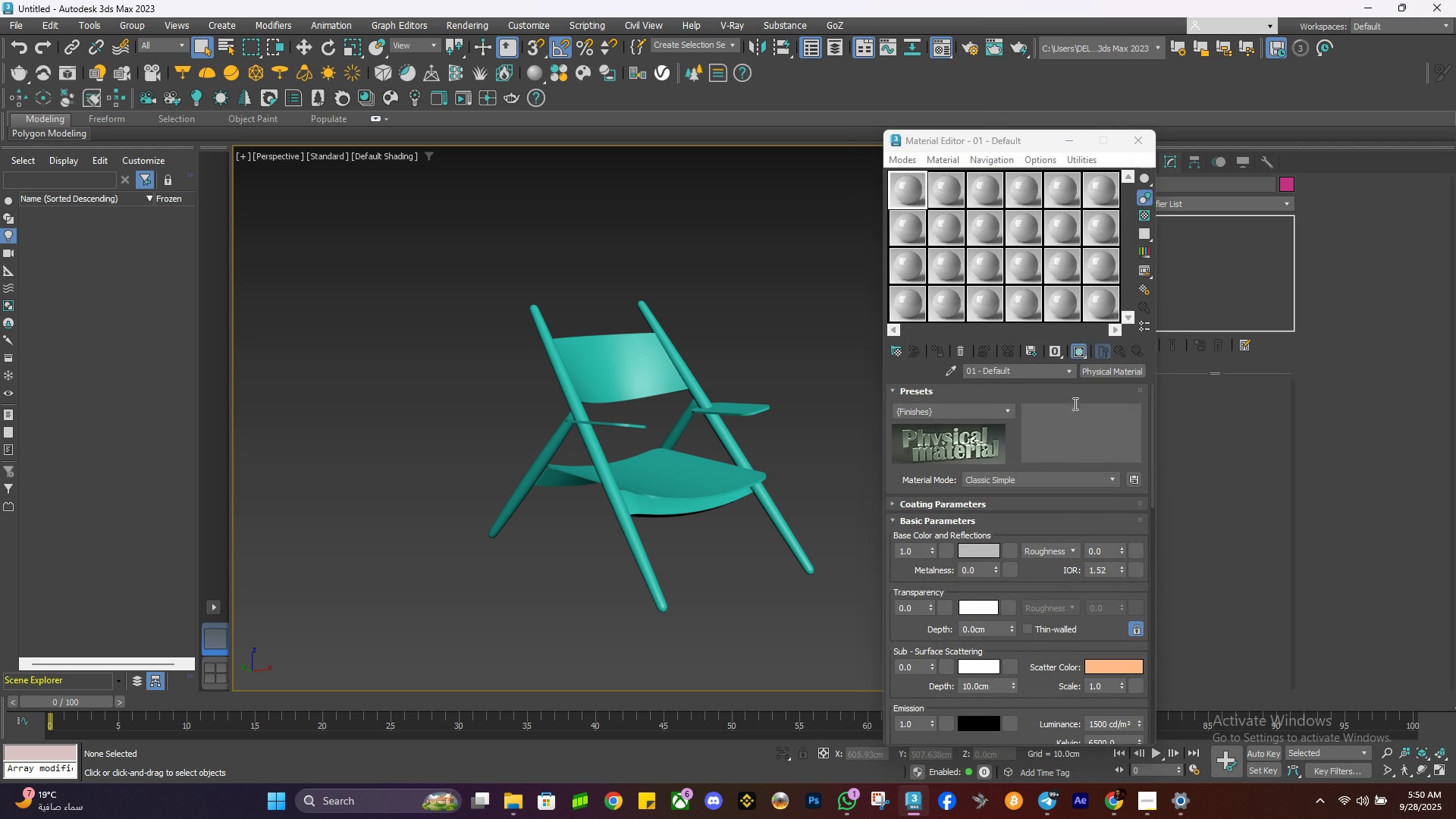 
left_click([1108, 371])
 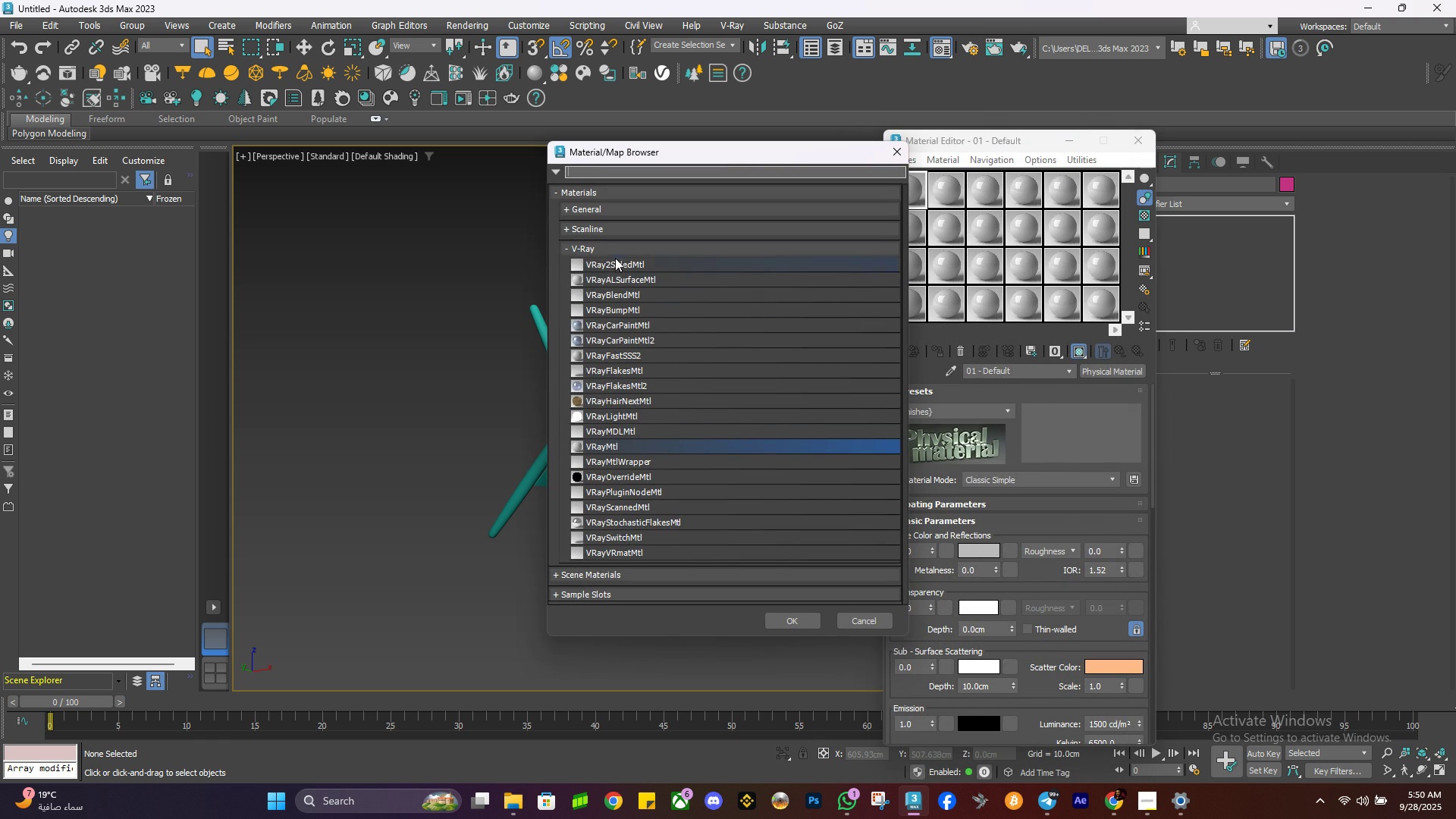 
left_click([613, 253])
 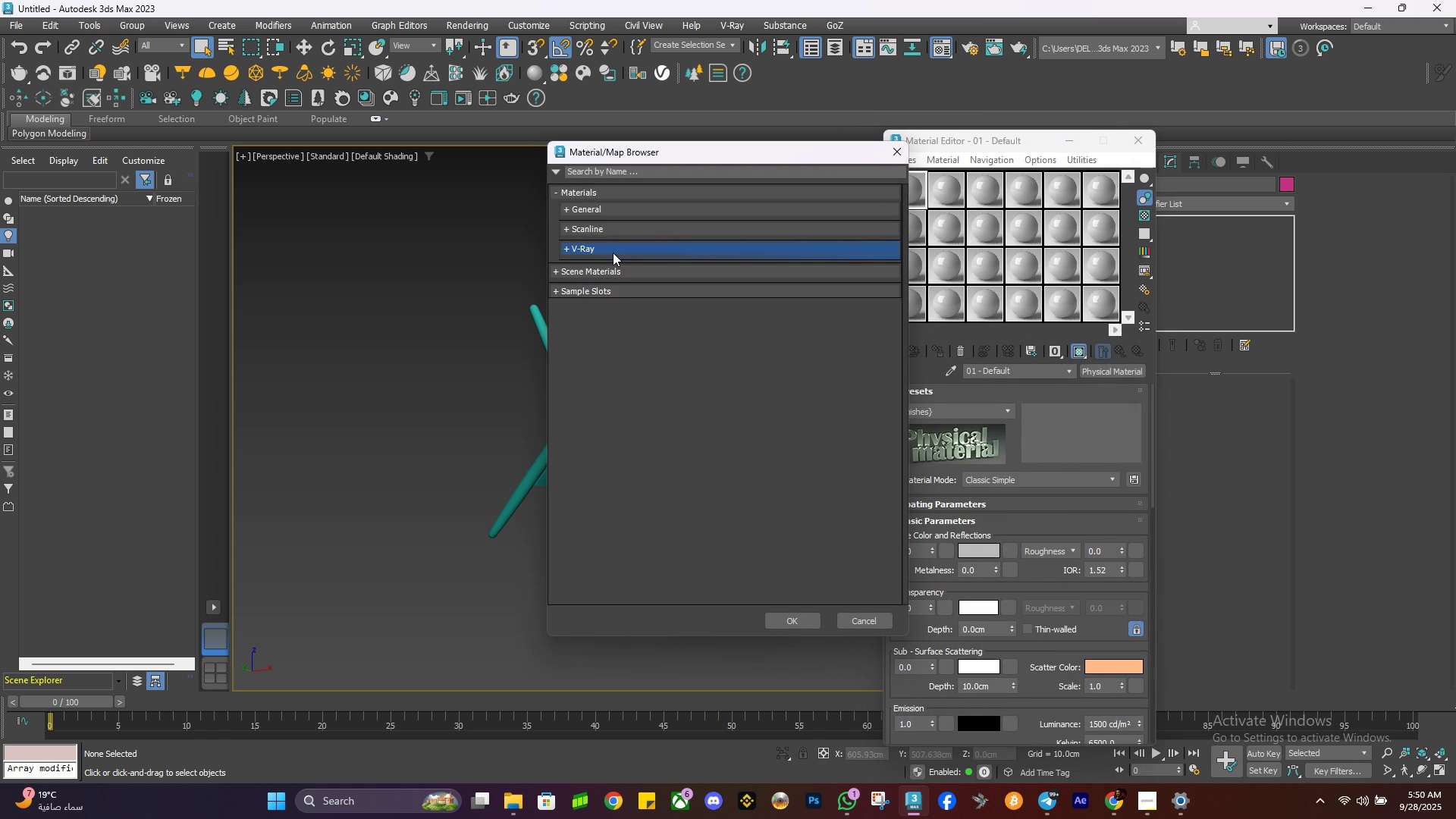 
left_click([613, 253])
 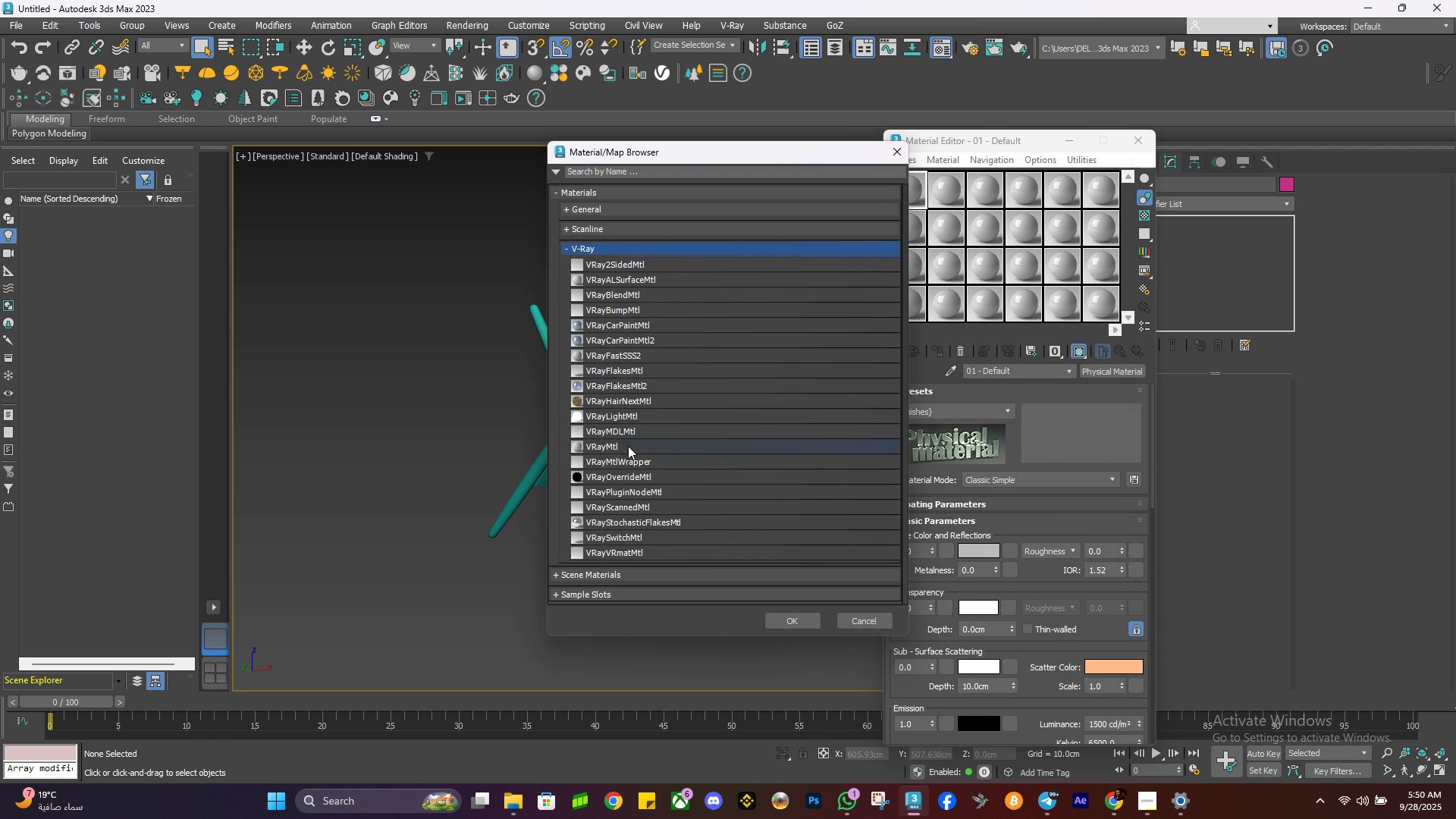 
double_click([628, 446])